 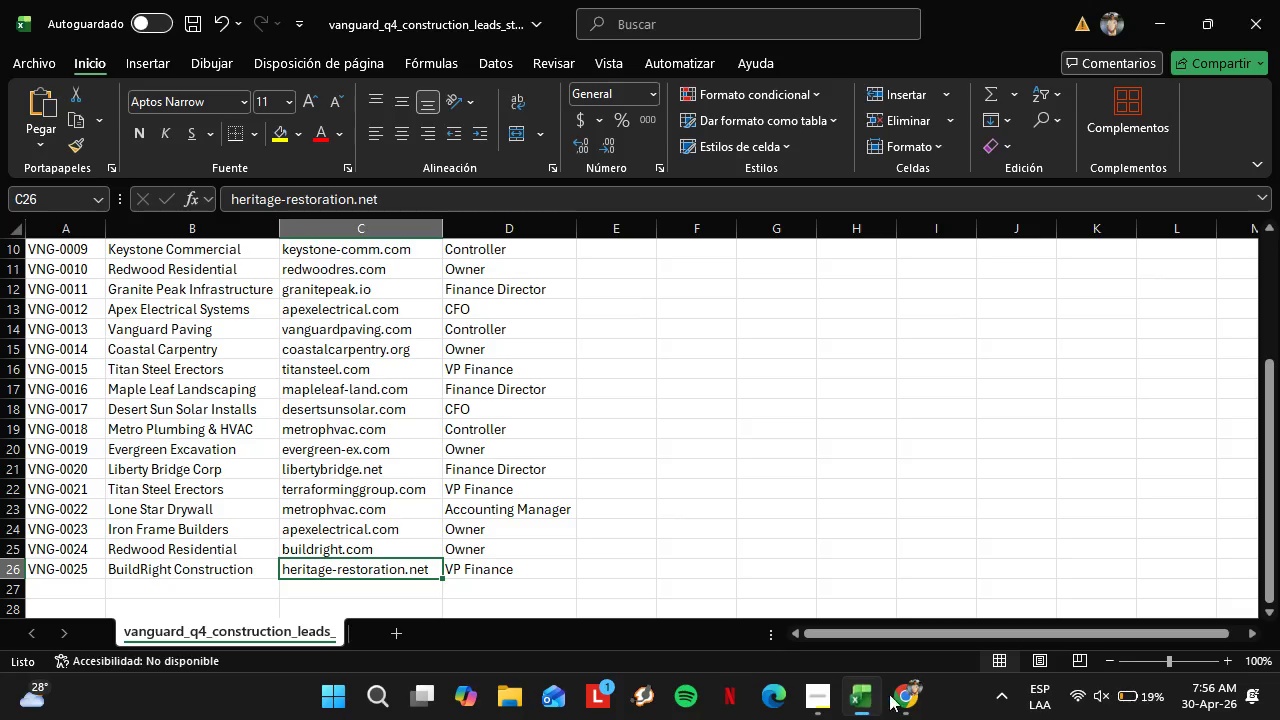 
left_click([909, 690])
 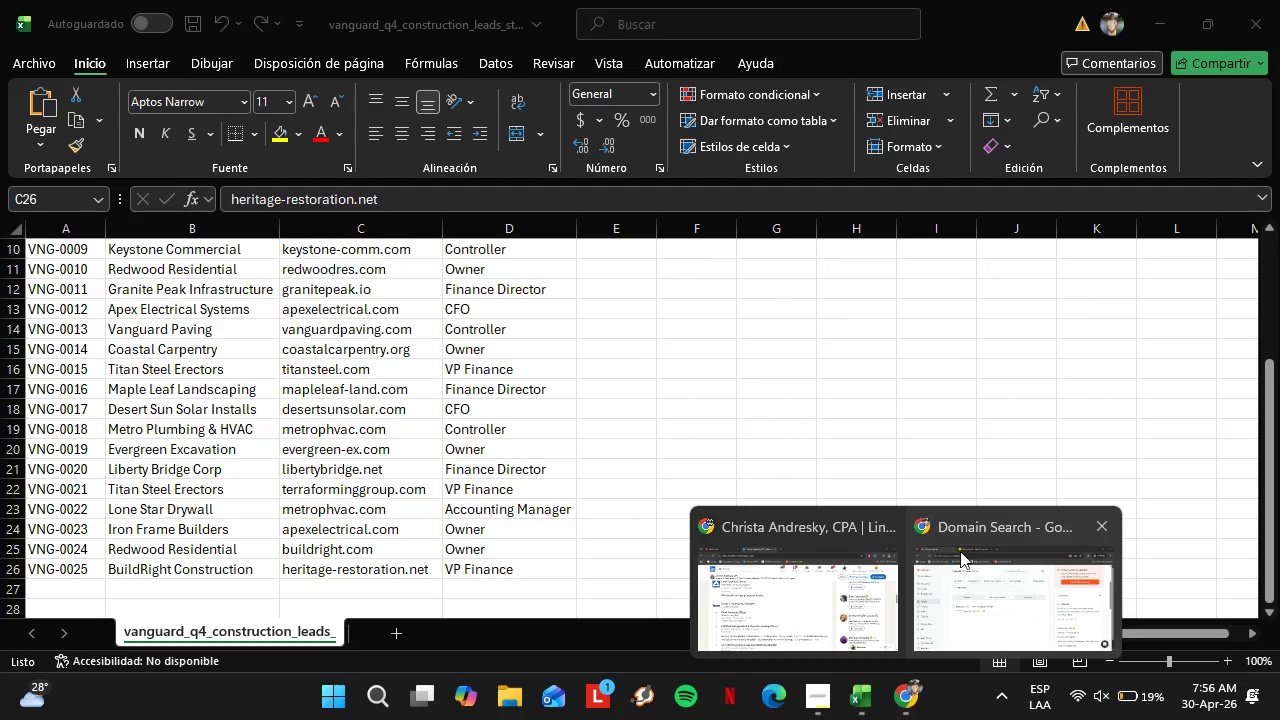 
left_click([978, 551])
 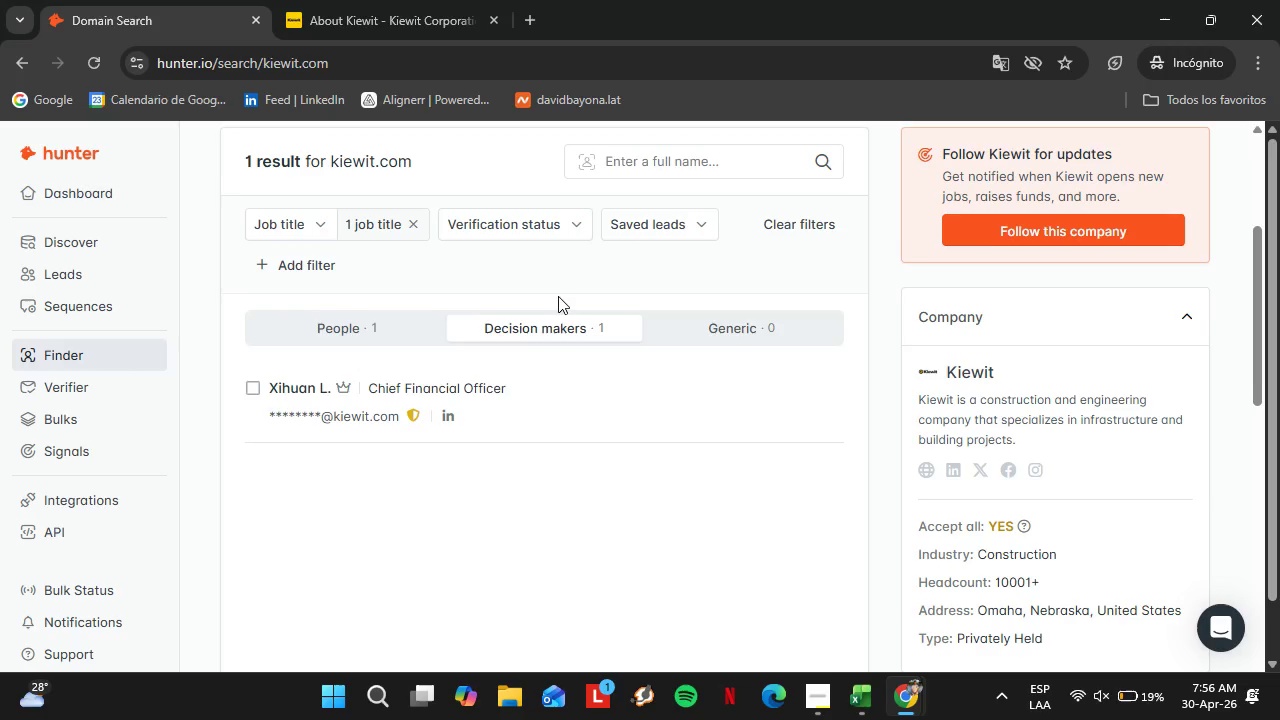 
scroll: coordinate [499, 348], scroll_direction: up, amount: 3.0
 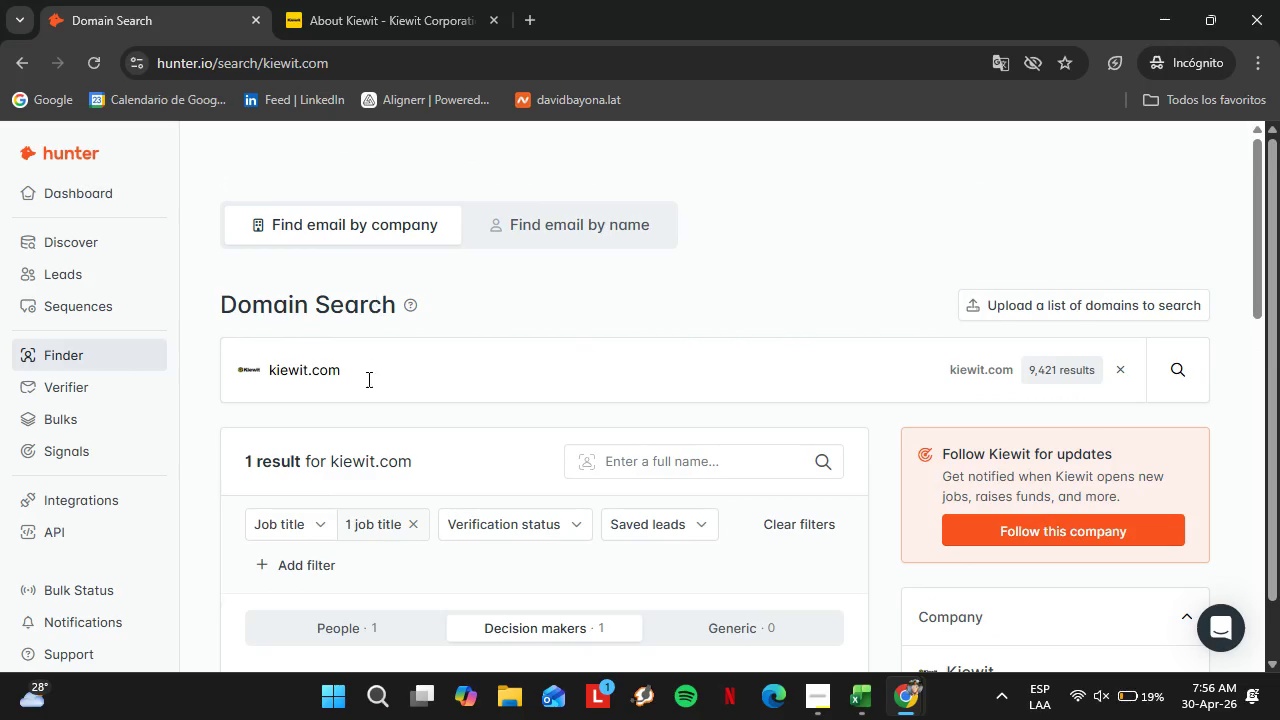 
left_click_drag(start_coordinate=[358, 380], to_coordinate=[187, 367])
 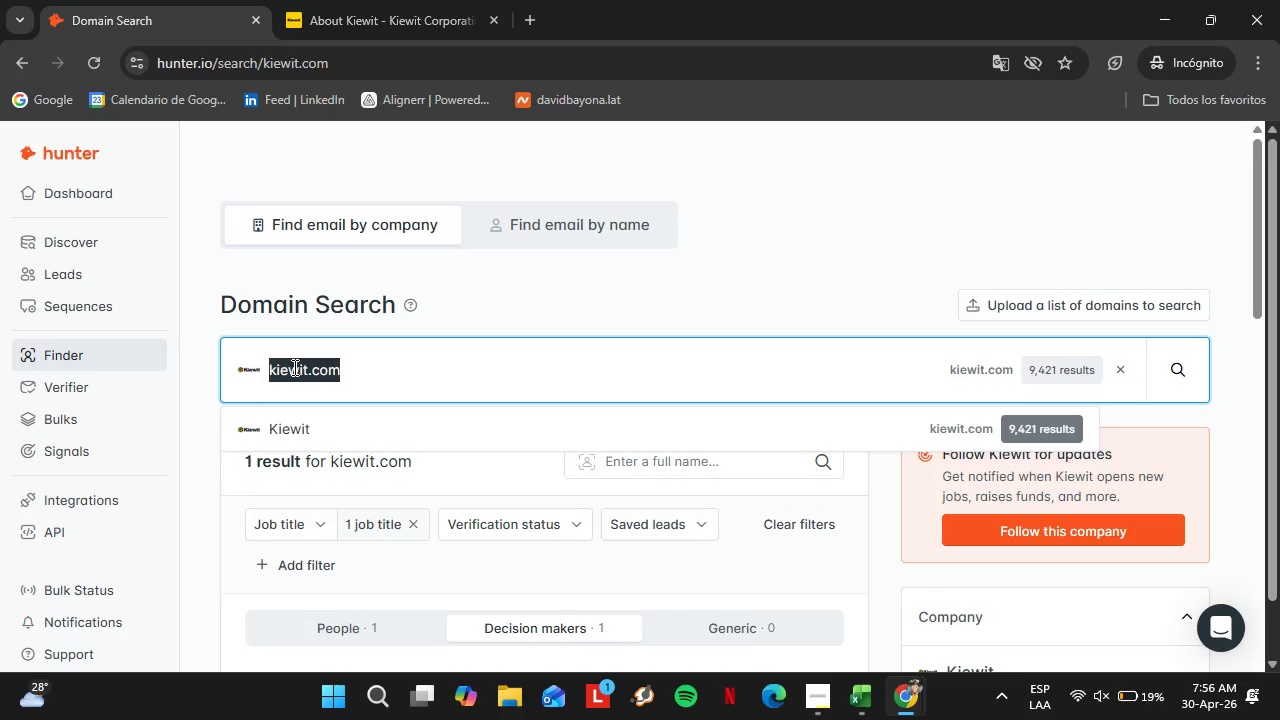 
type(bechtel.com)
 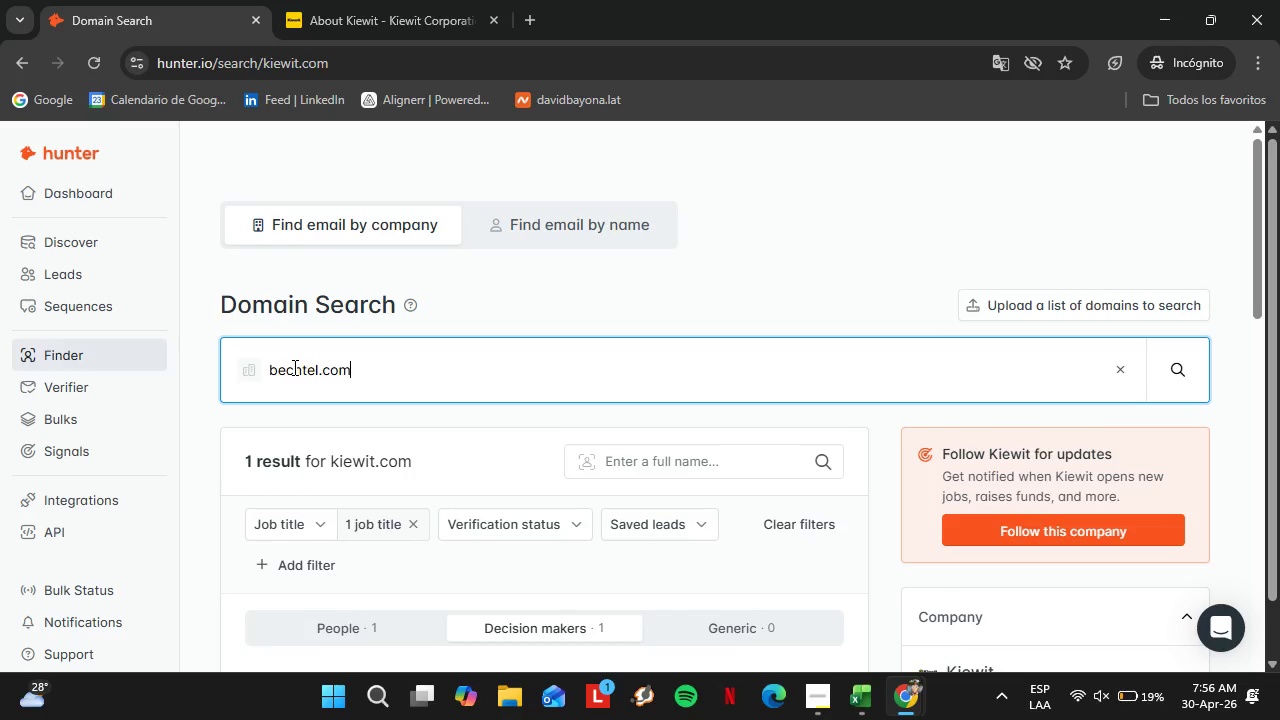 
key(Enter)
 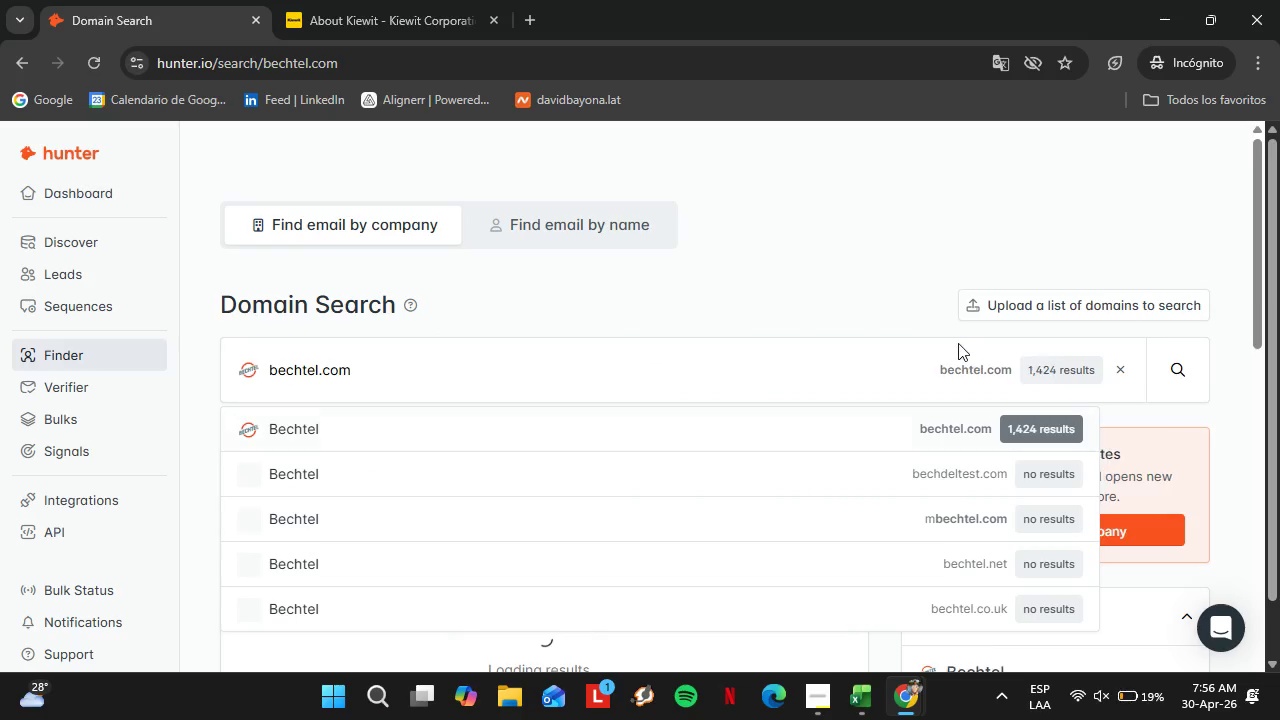 
scroll: coordinate [697, 267], scroll_direction: down, amount: 2.0
 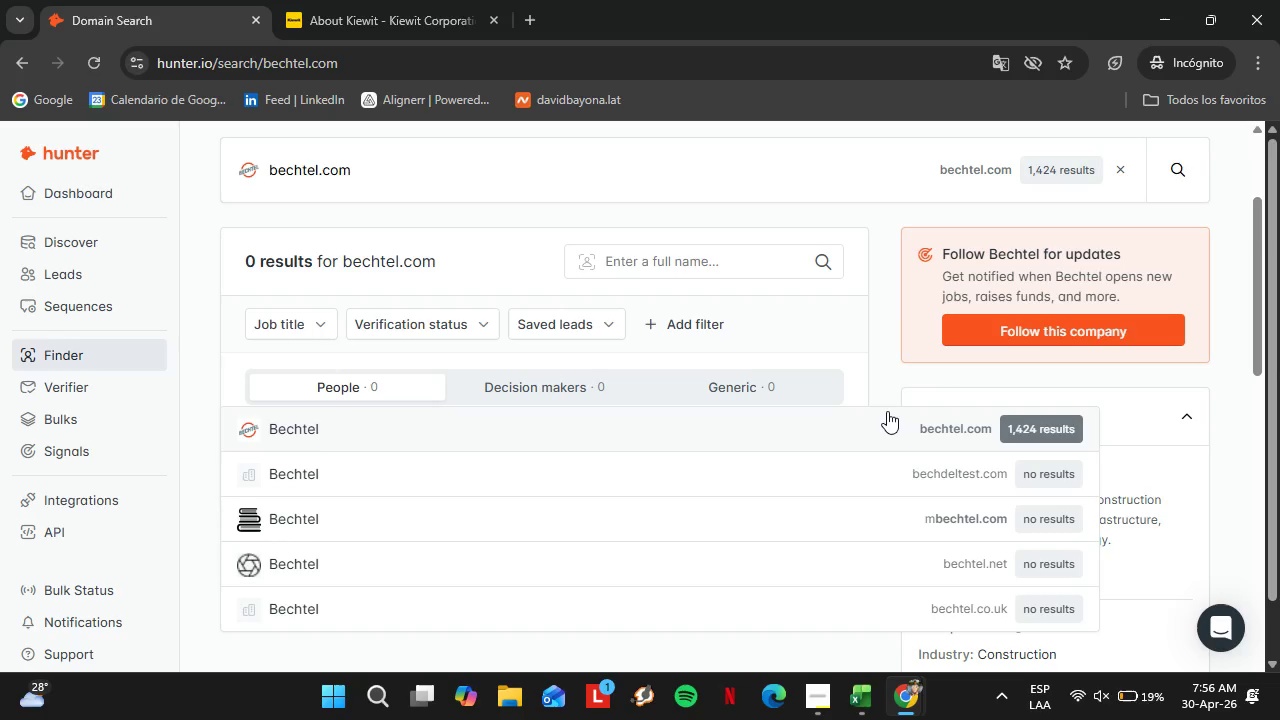 
left_click([887, 415])
 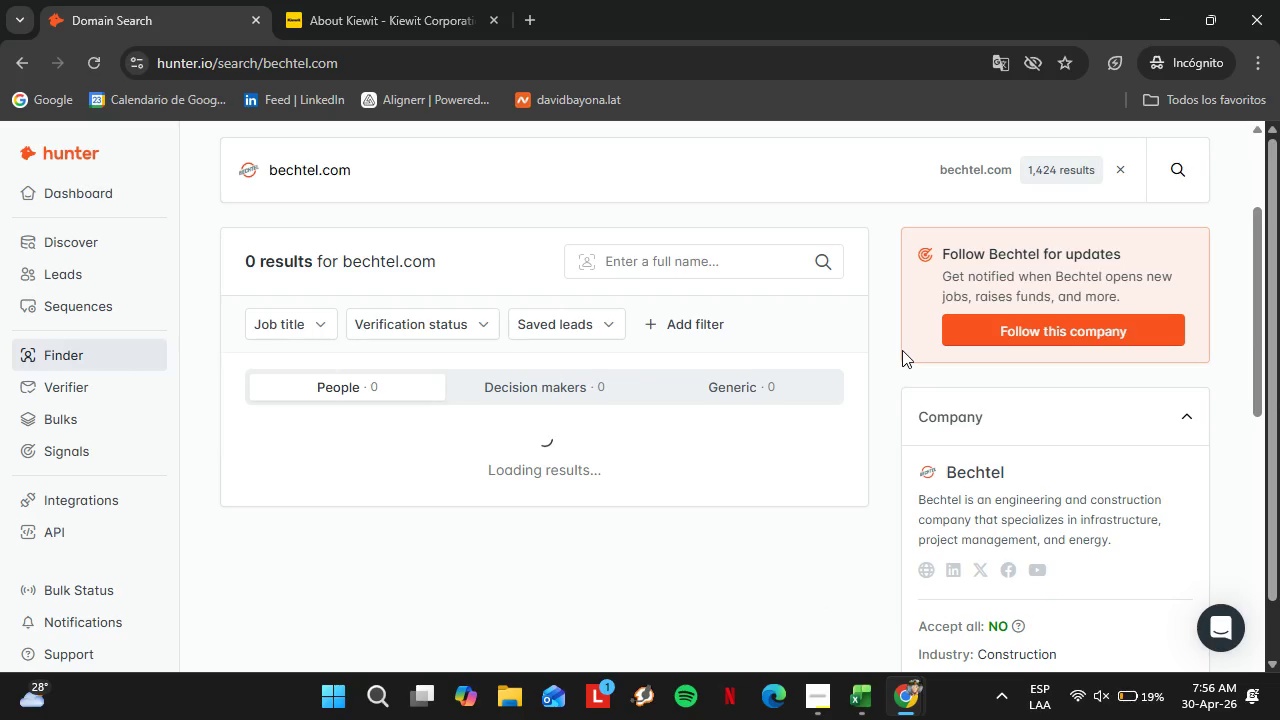 
scroll: coordinate [919, 368], scroll_direction: down, amount: 2.0
 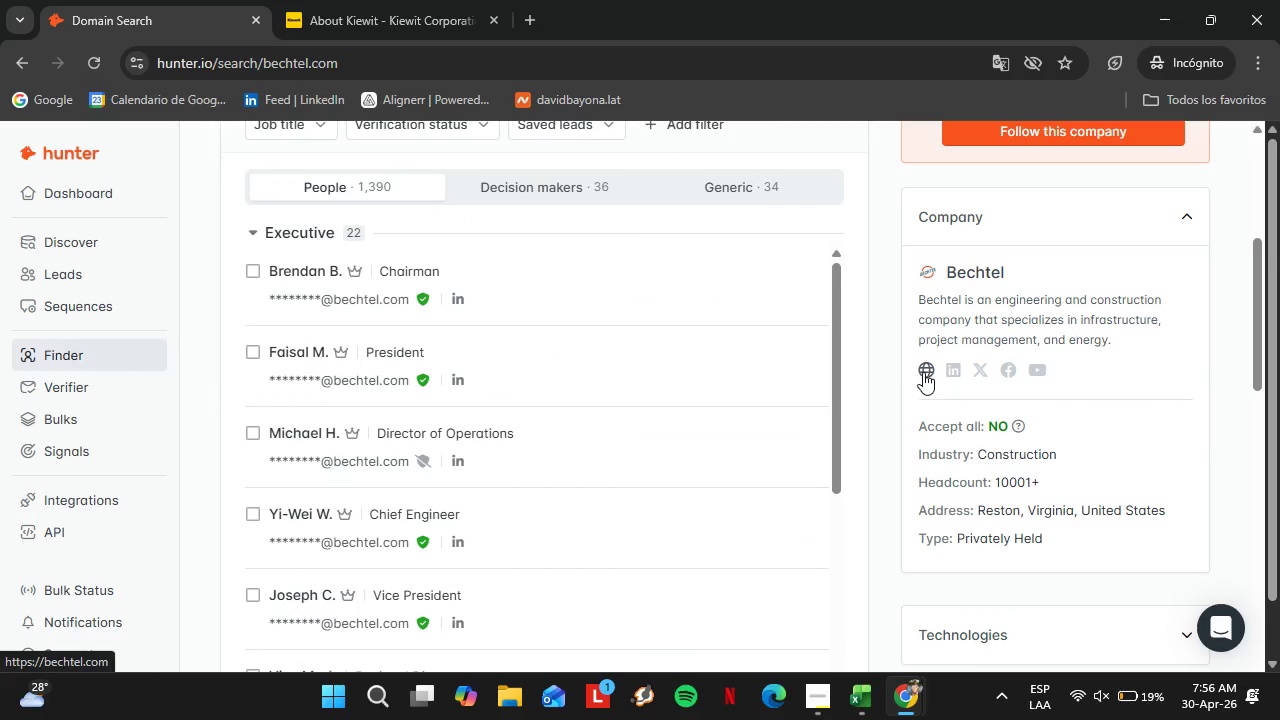 
left_click([923, 372])
 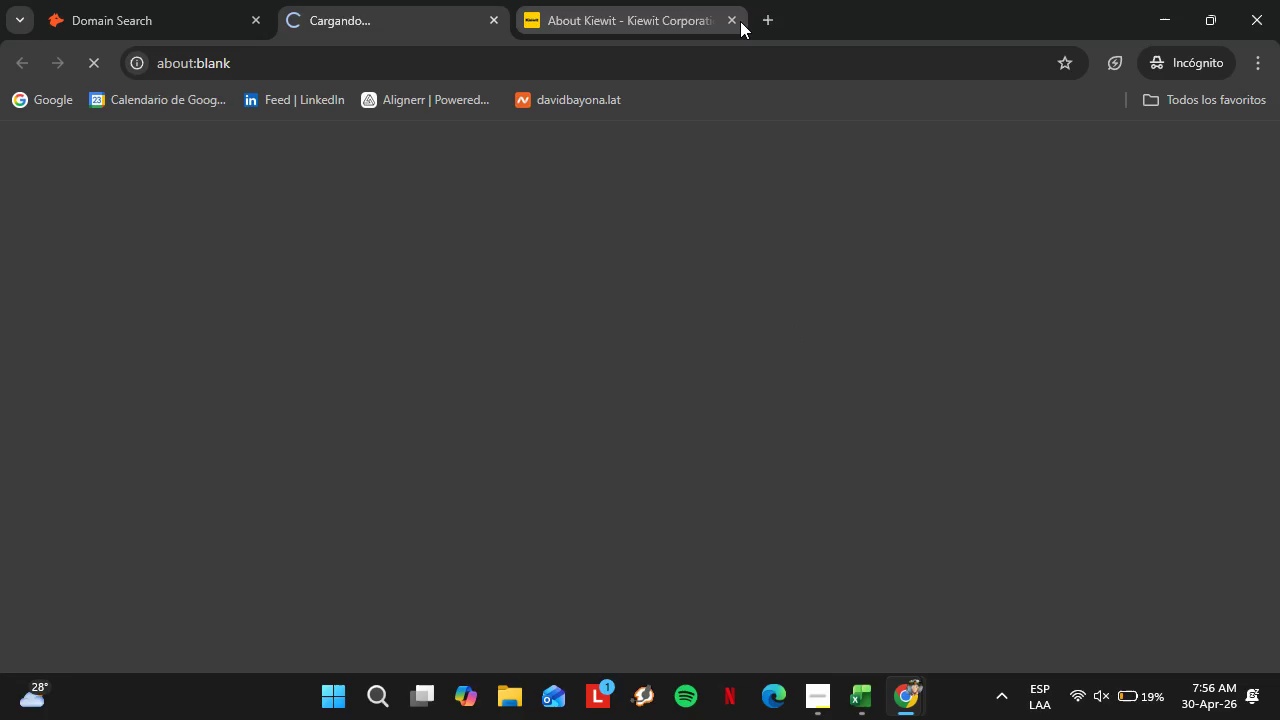 
left_click([737, 24])
 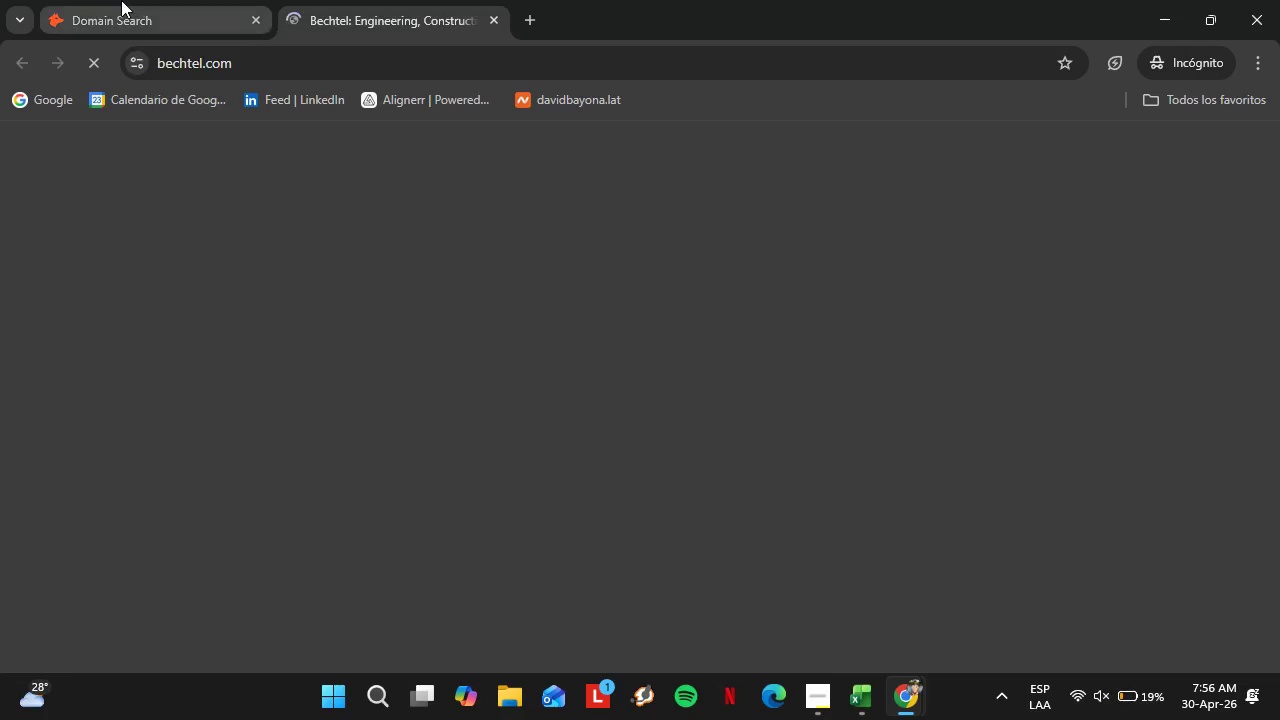 
left_click([121, 0])
 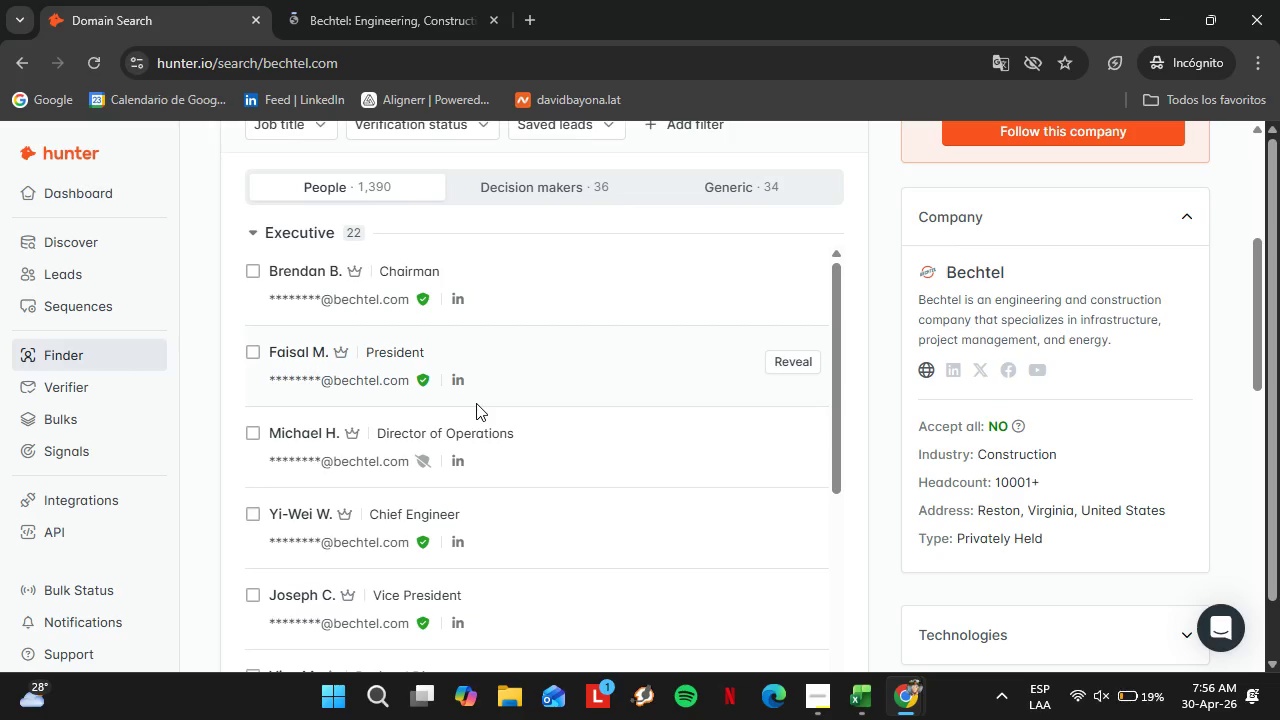 
scroll: coordinate [502, 445], scroll_direction: down, amount: 3.0
 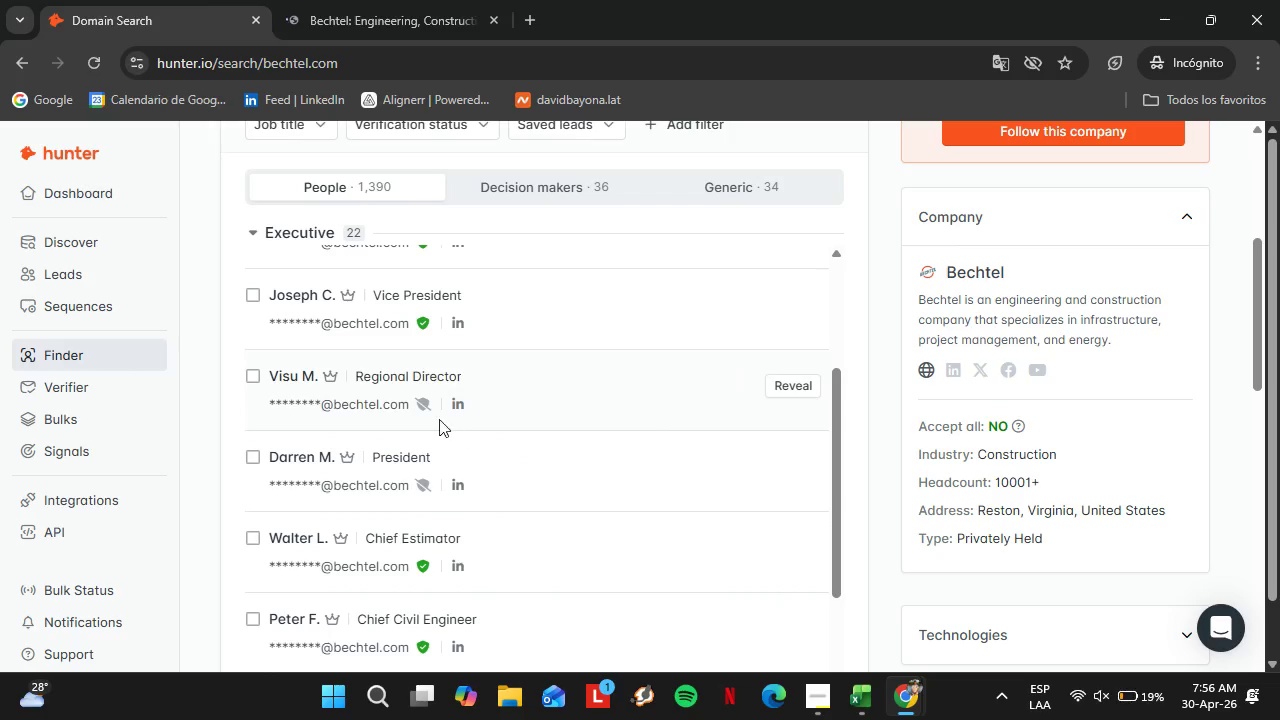 
scroll: coordinate [421, 412], scroll_direction: none, amount: 0.0
 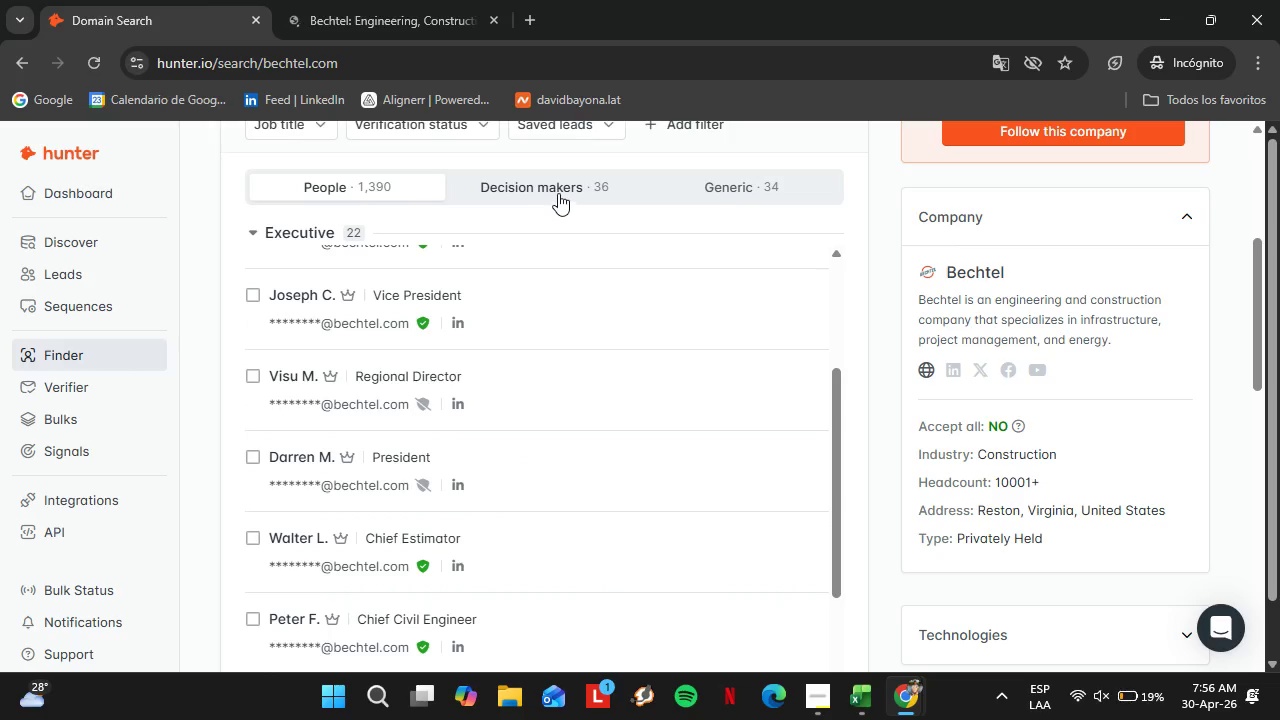 
left_click([555, 191])
 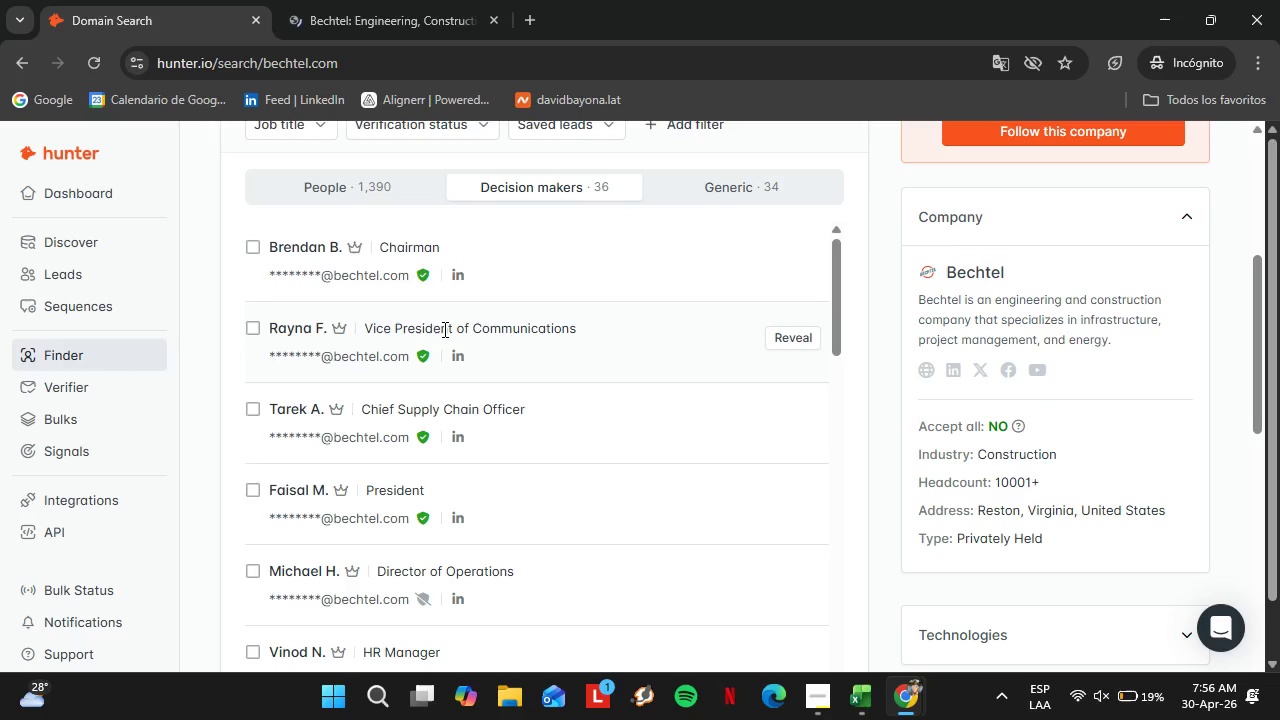 
scroll: coordinate [511, 486], scroll_direction: down, amount: 9.0
 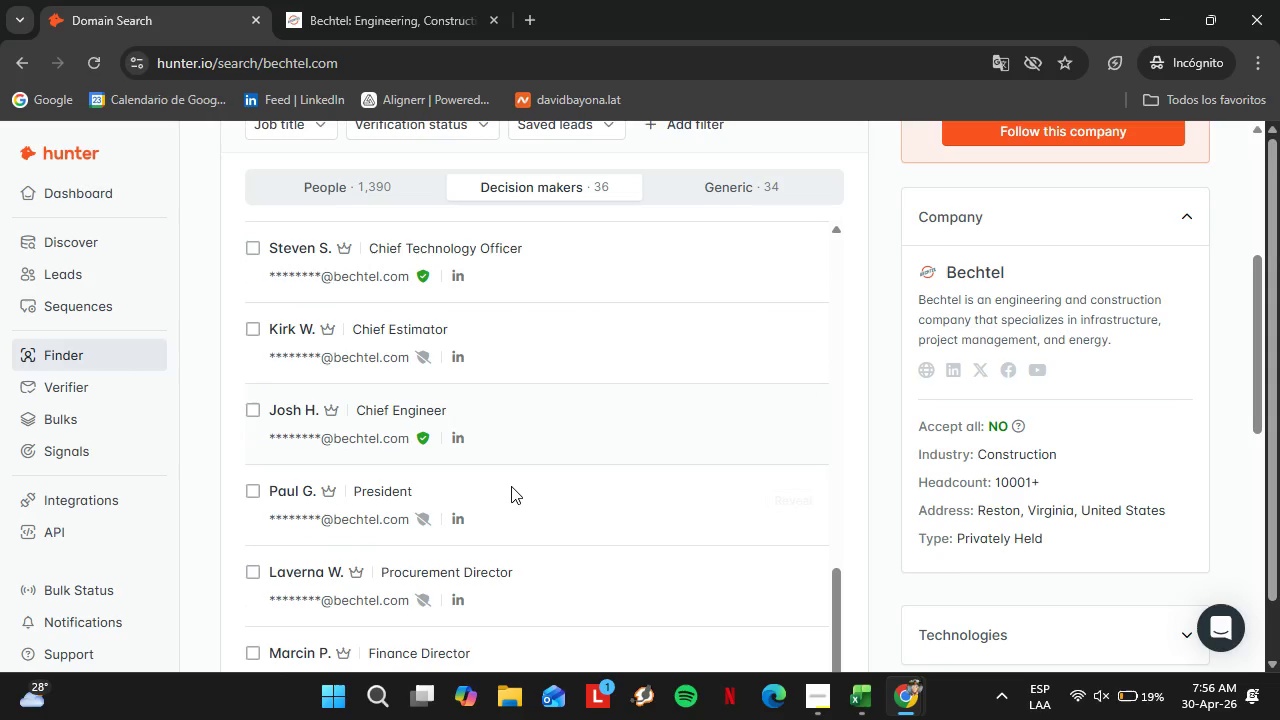 
scroll: coordinate [510, 486], scroll_direction: down, amount: 4.0
 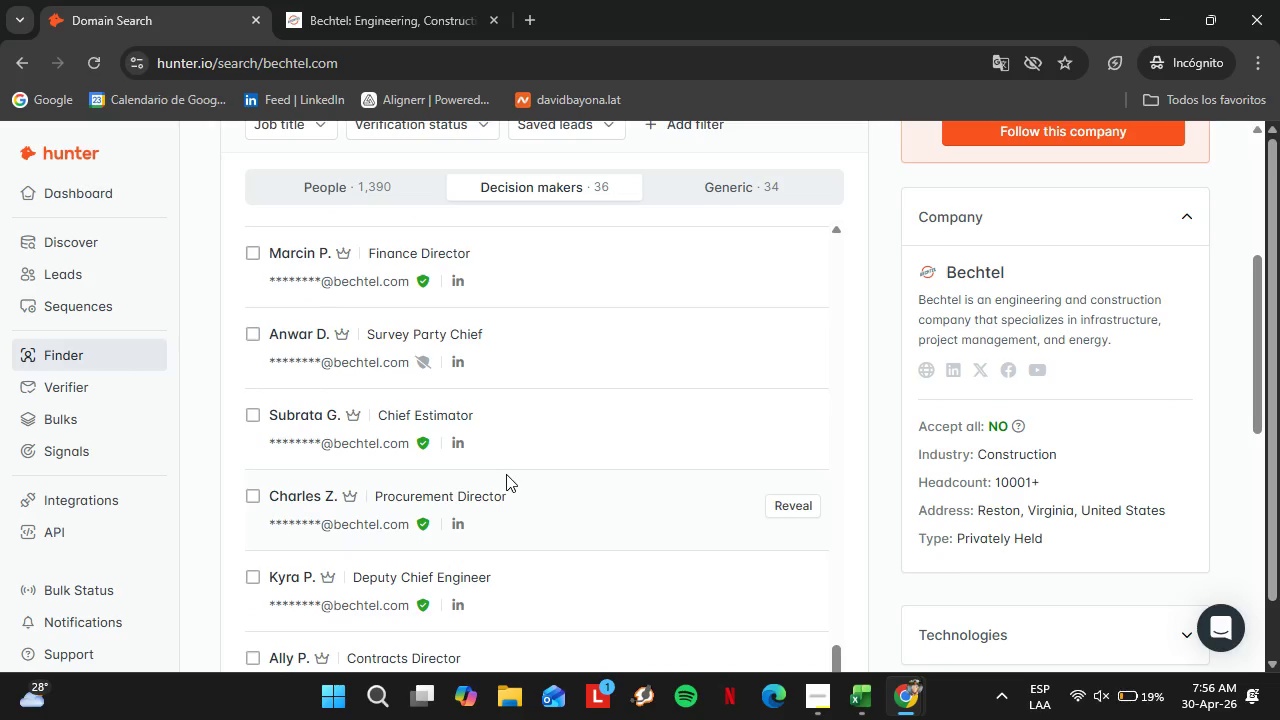 
scroll: coordinate [506, 474], scroll_direction: up, amount: 1.0
 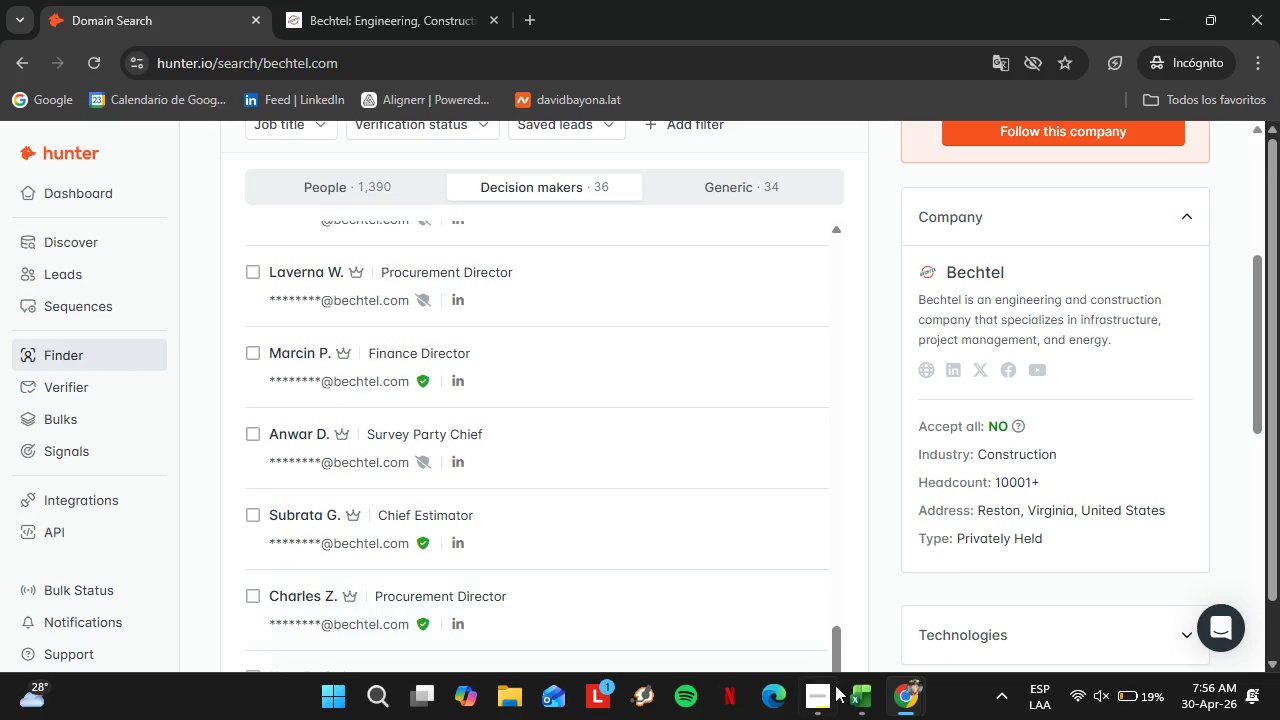 
left_click([824, 697])